 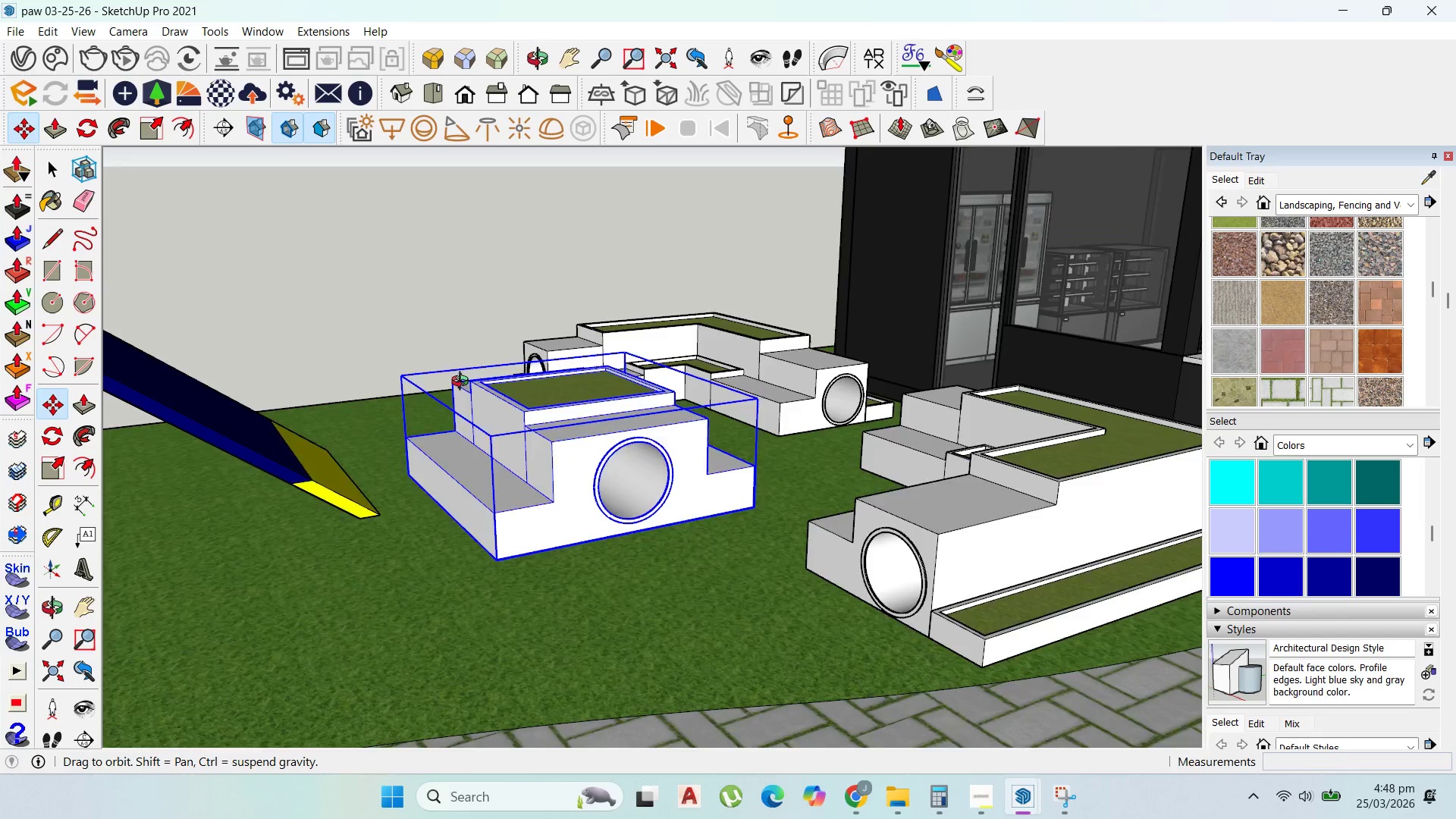 
scroll: coordinate [772, 489], scroll_direction: down, amount: 14.0
 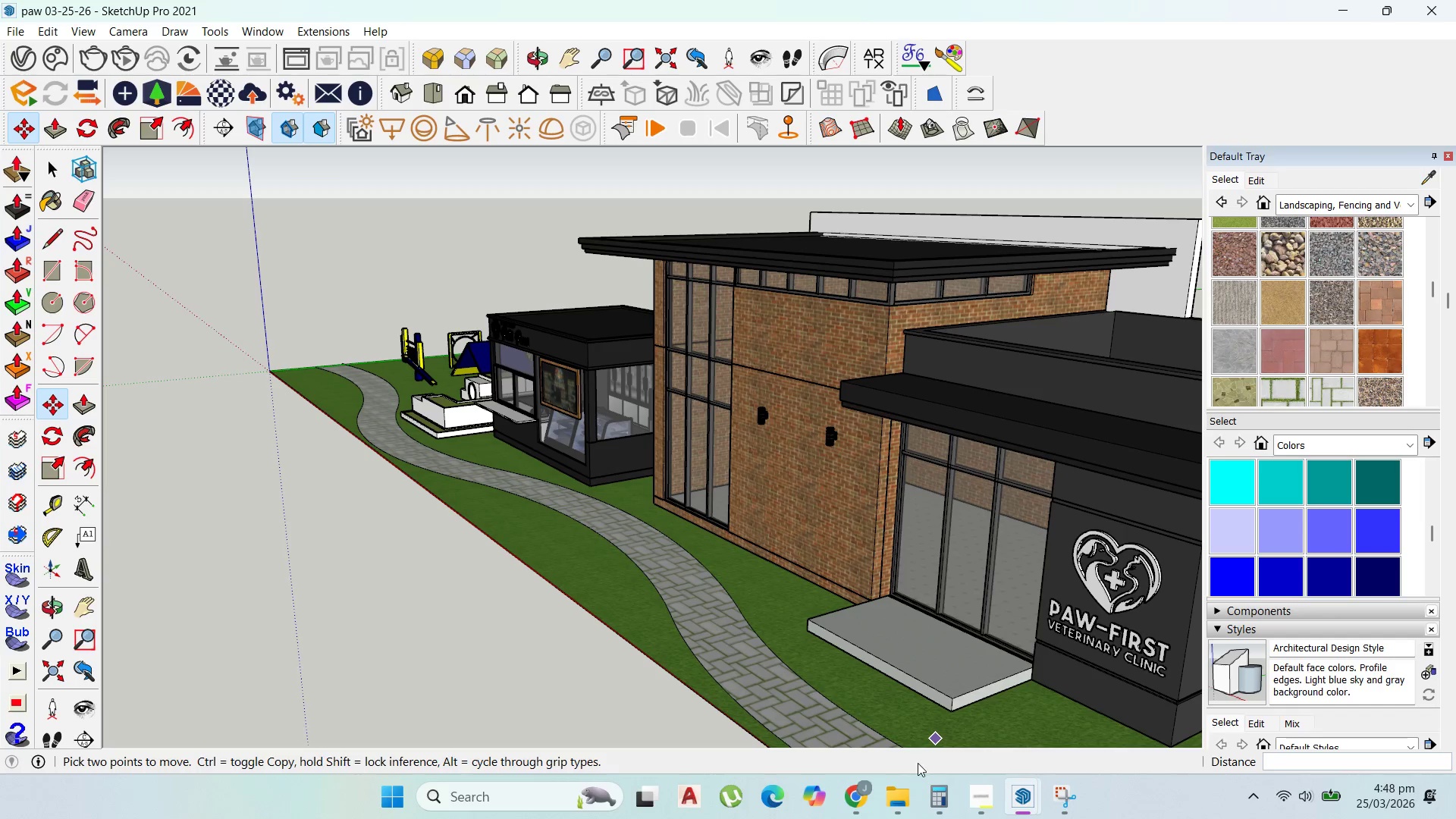 
wait(5.41)
 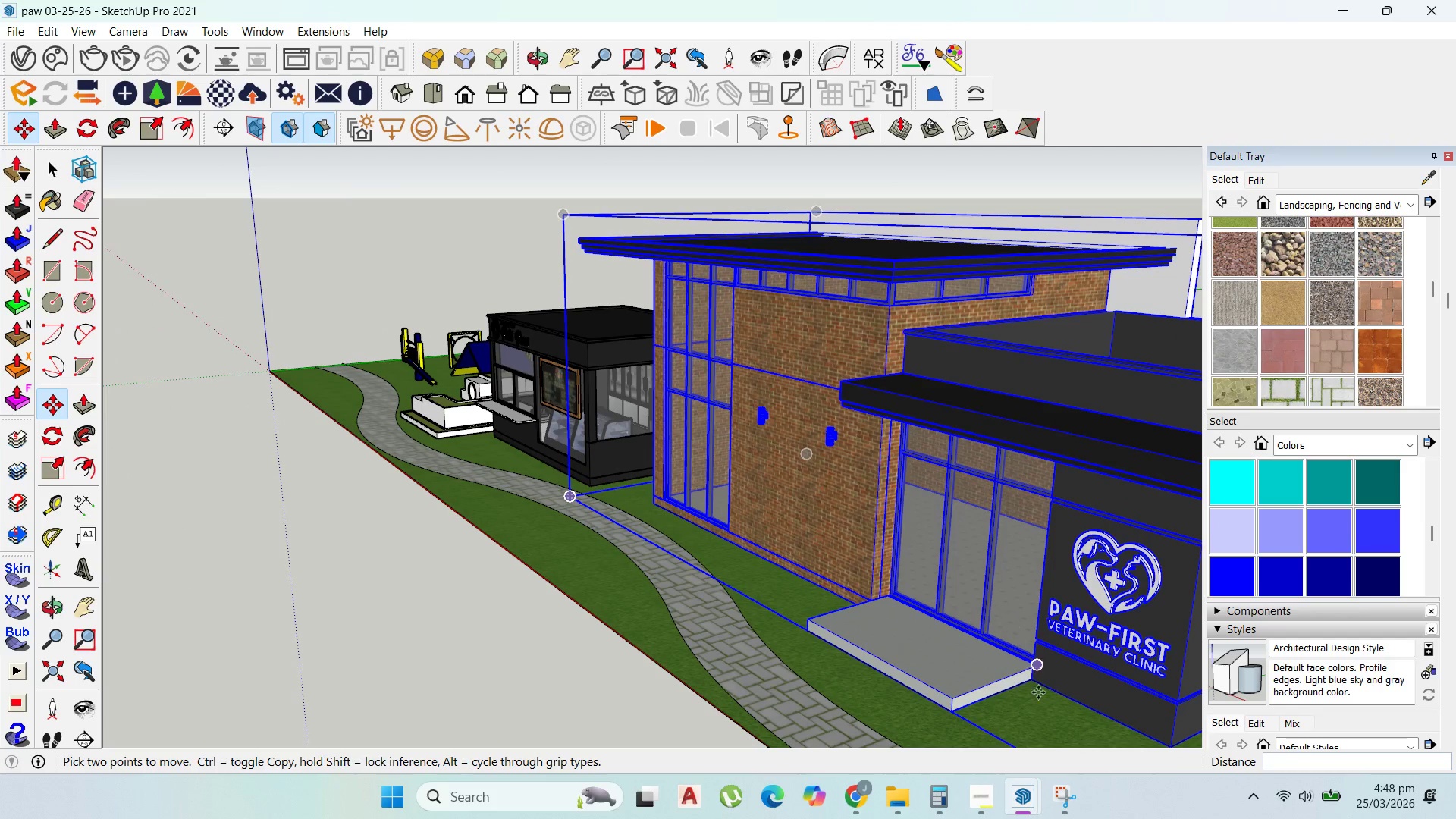 
left_click([927, 711])
 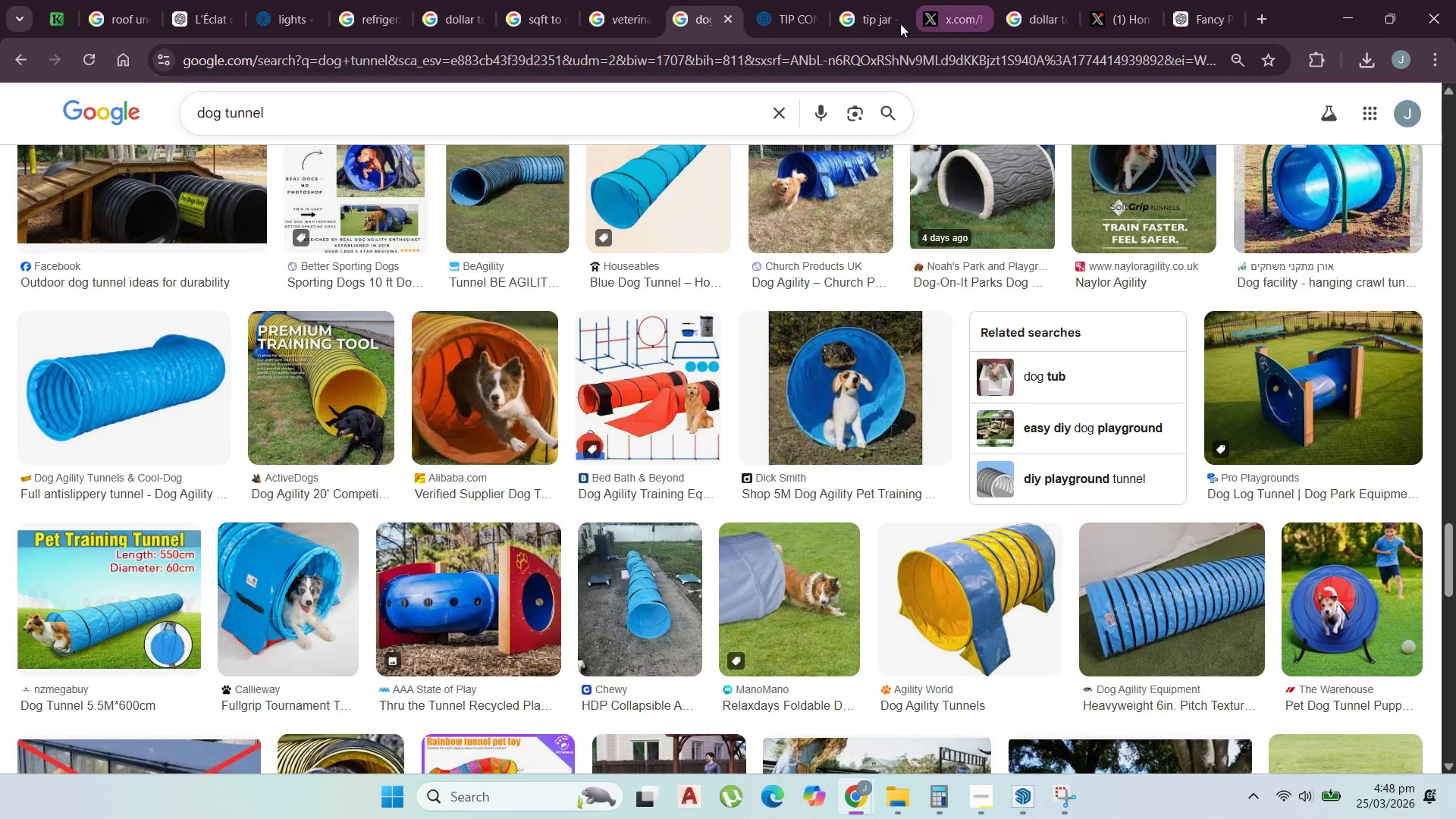 
left_click([803, 2])
 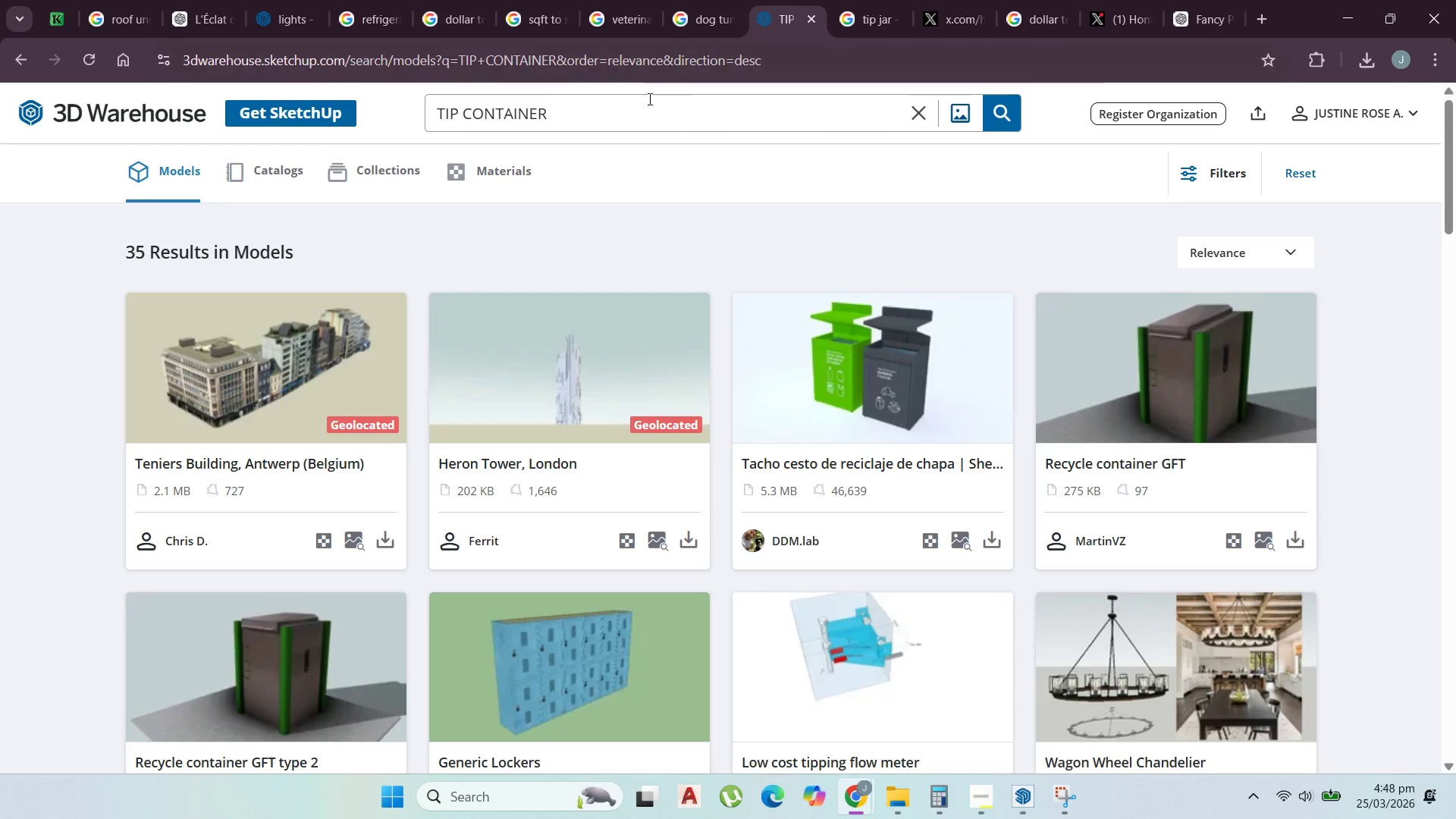 
left_click_drag(start_coordinate=[633, 108], to_coordinate=[319, 130])
 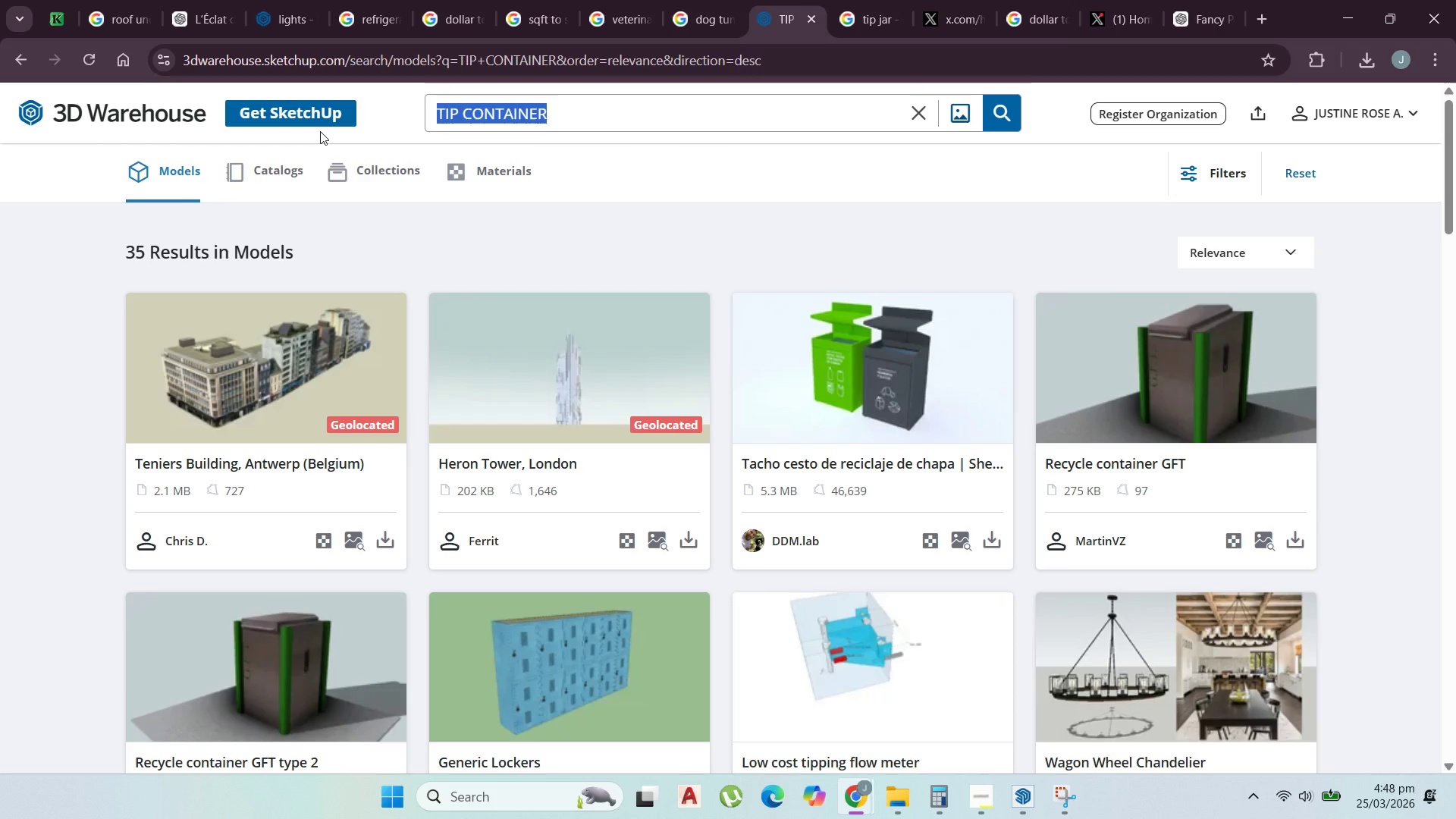 
type(veterinary)
 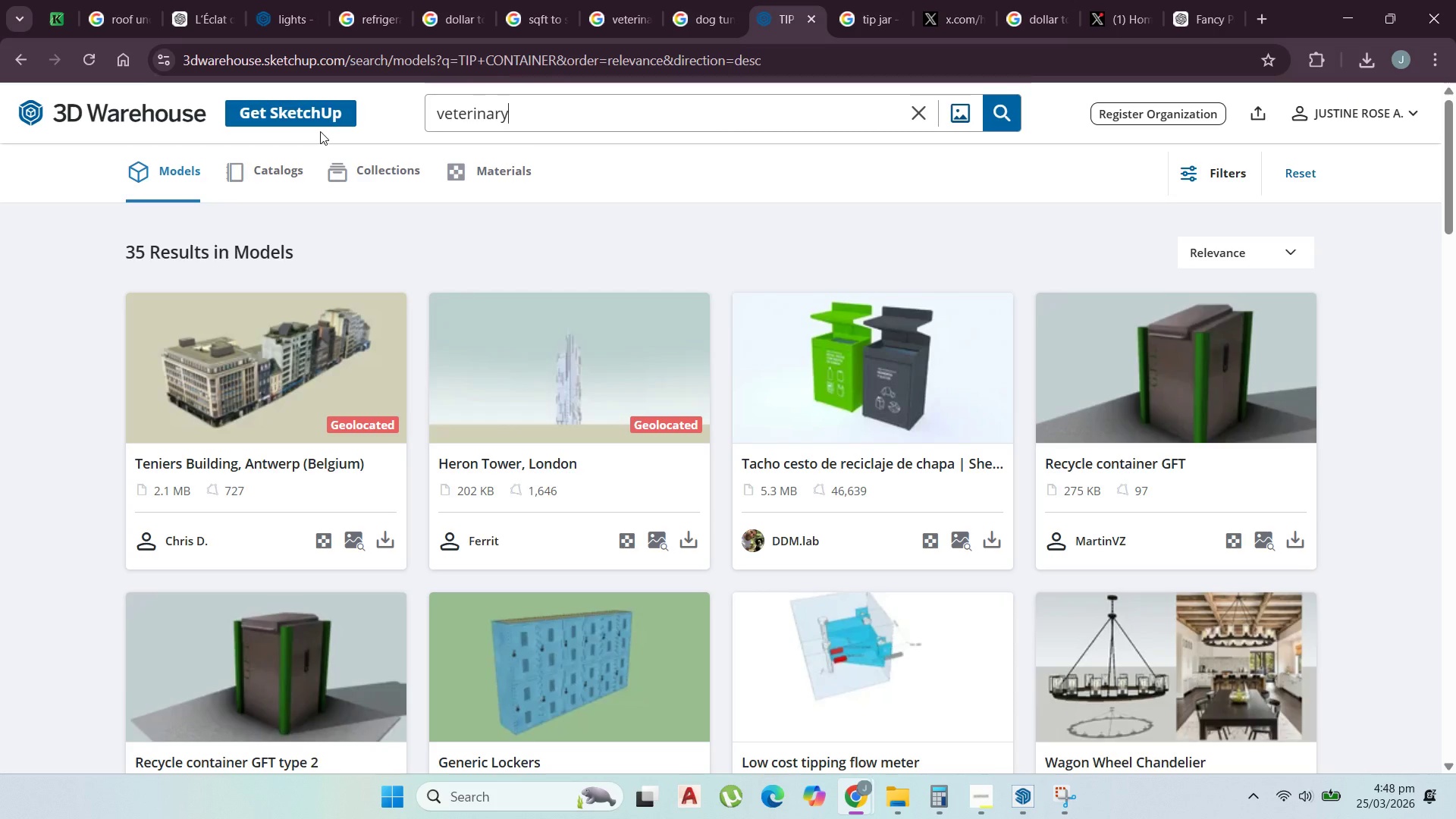 
key(Enter)
 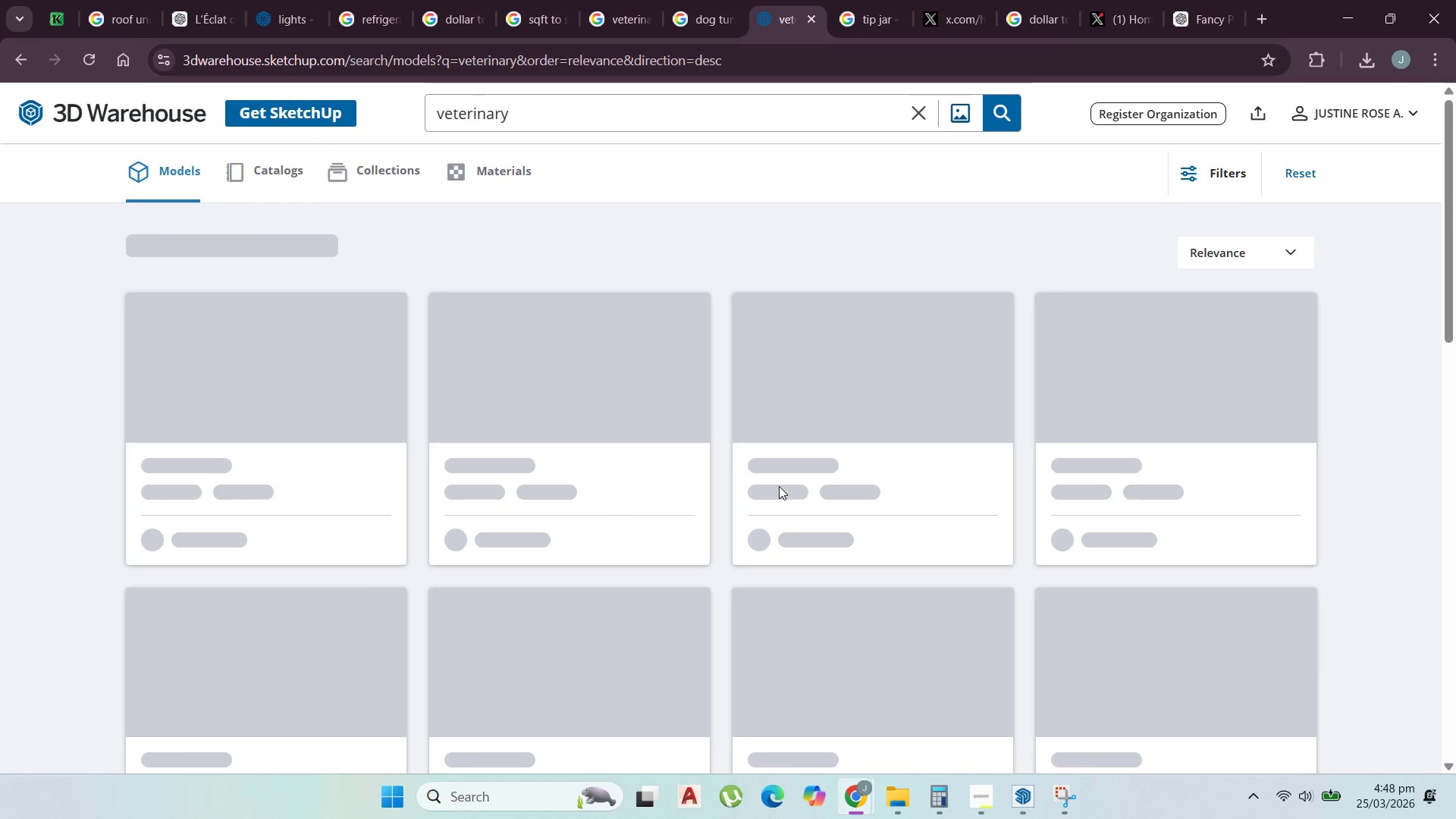 
mouse_move([503, 222])
 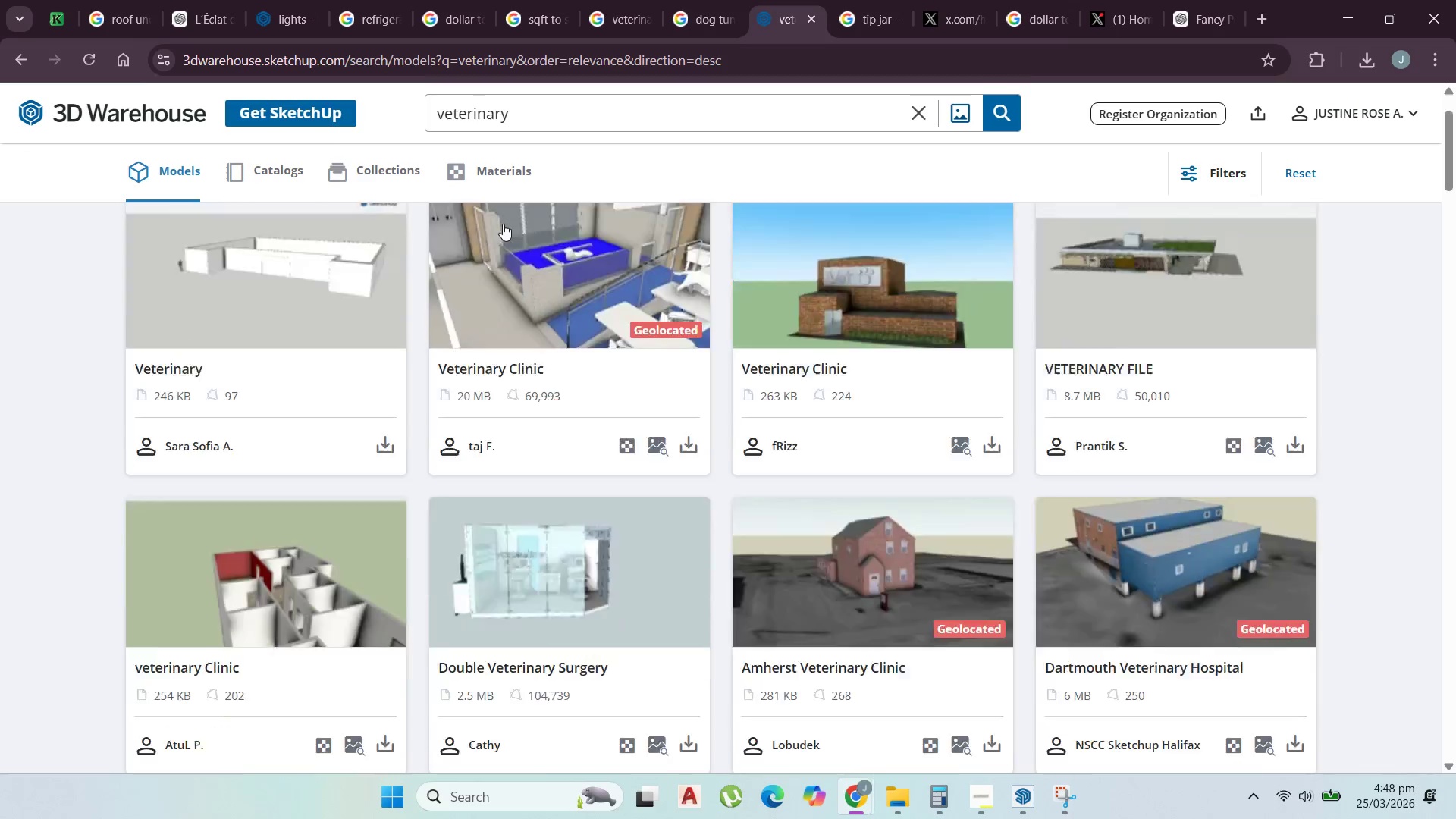 
scroll: coordinate [1209, 572], scroll_direction: down, amount: 7.0
 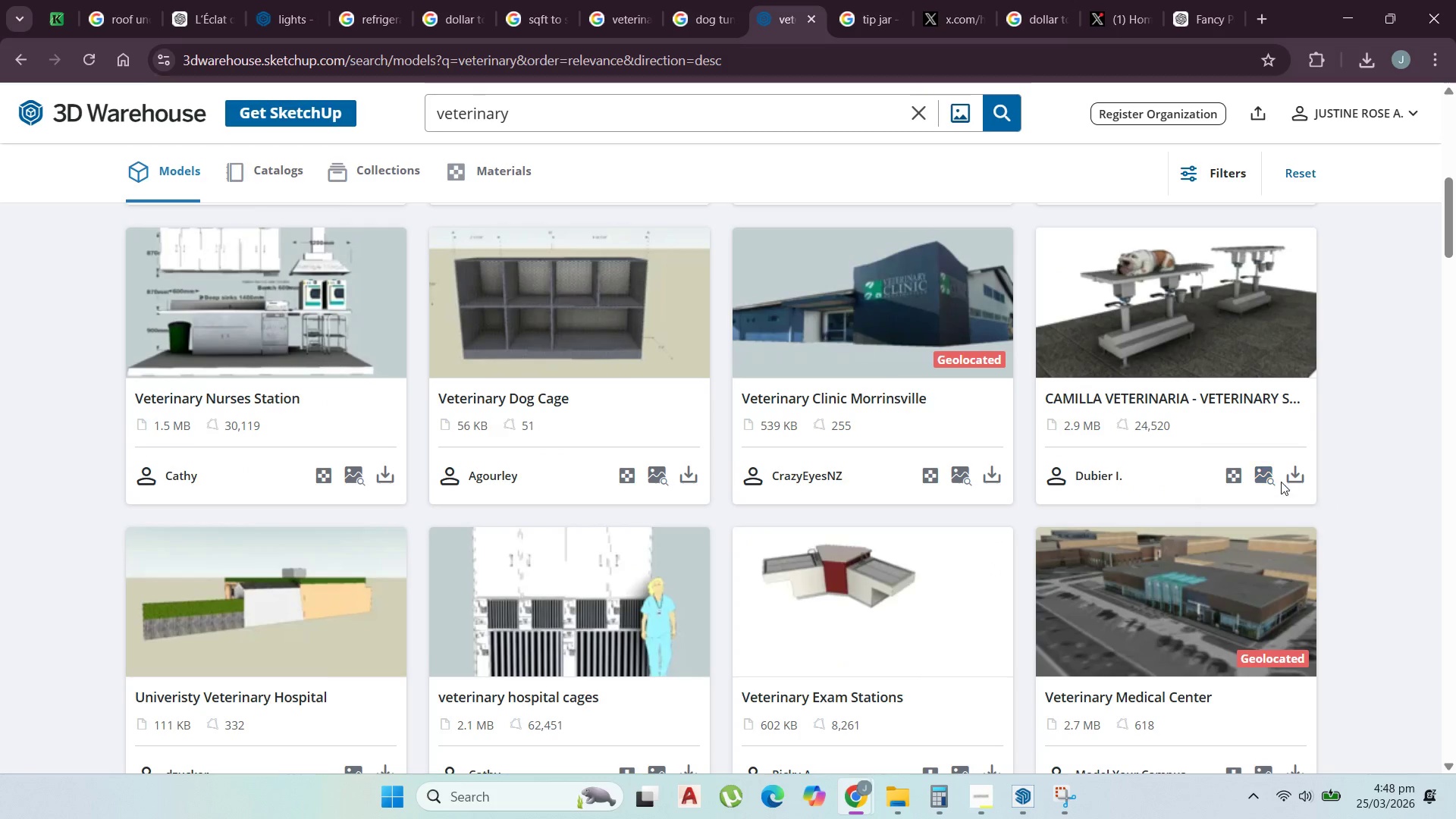 
left_click([1294, 473])
 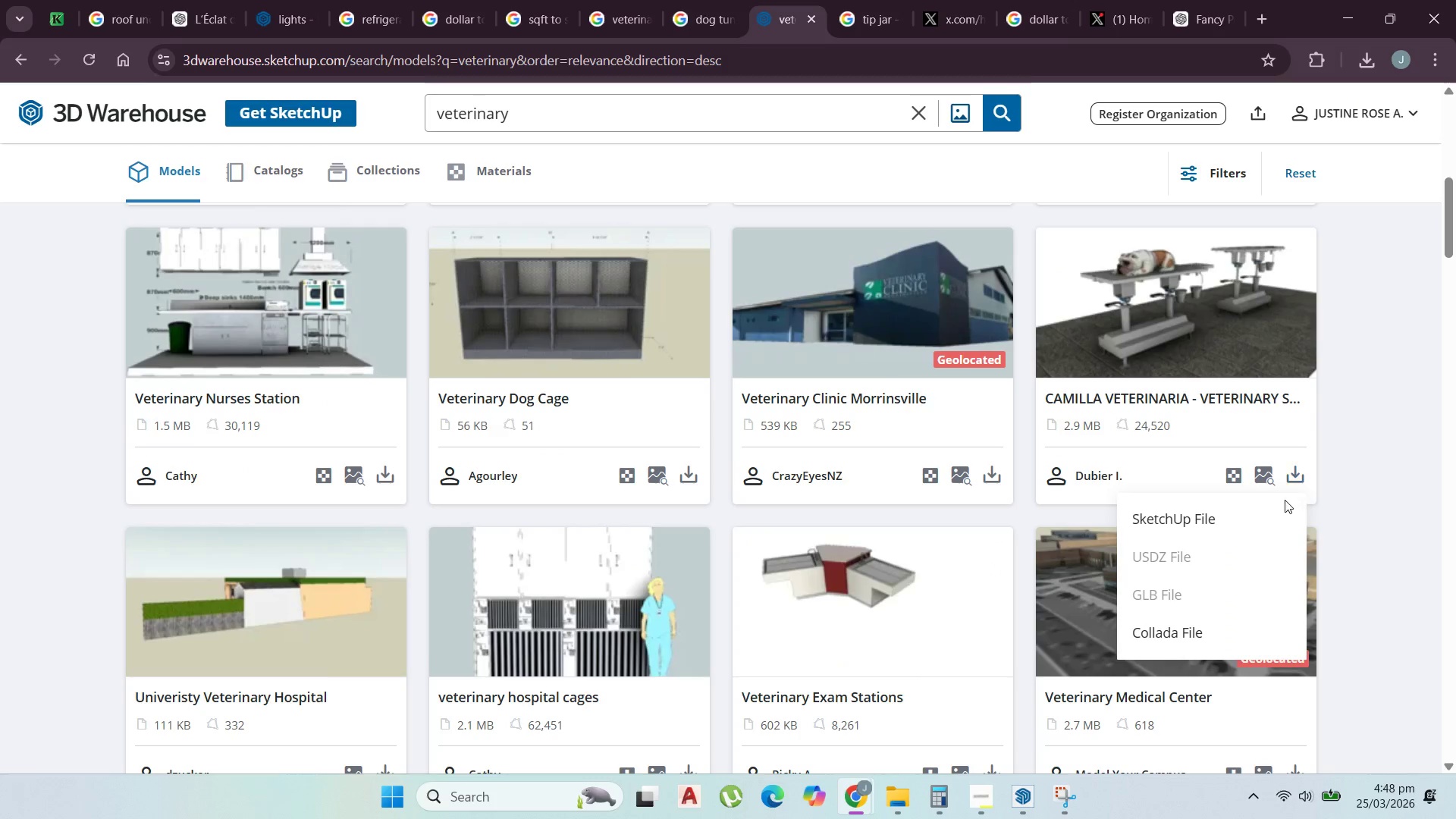 
left_click([1266, 511])
 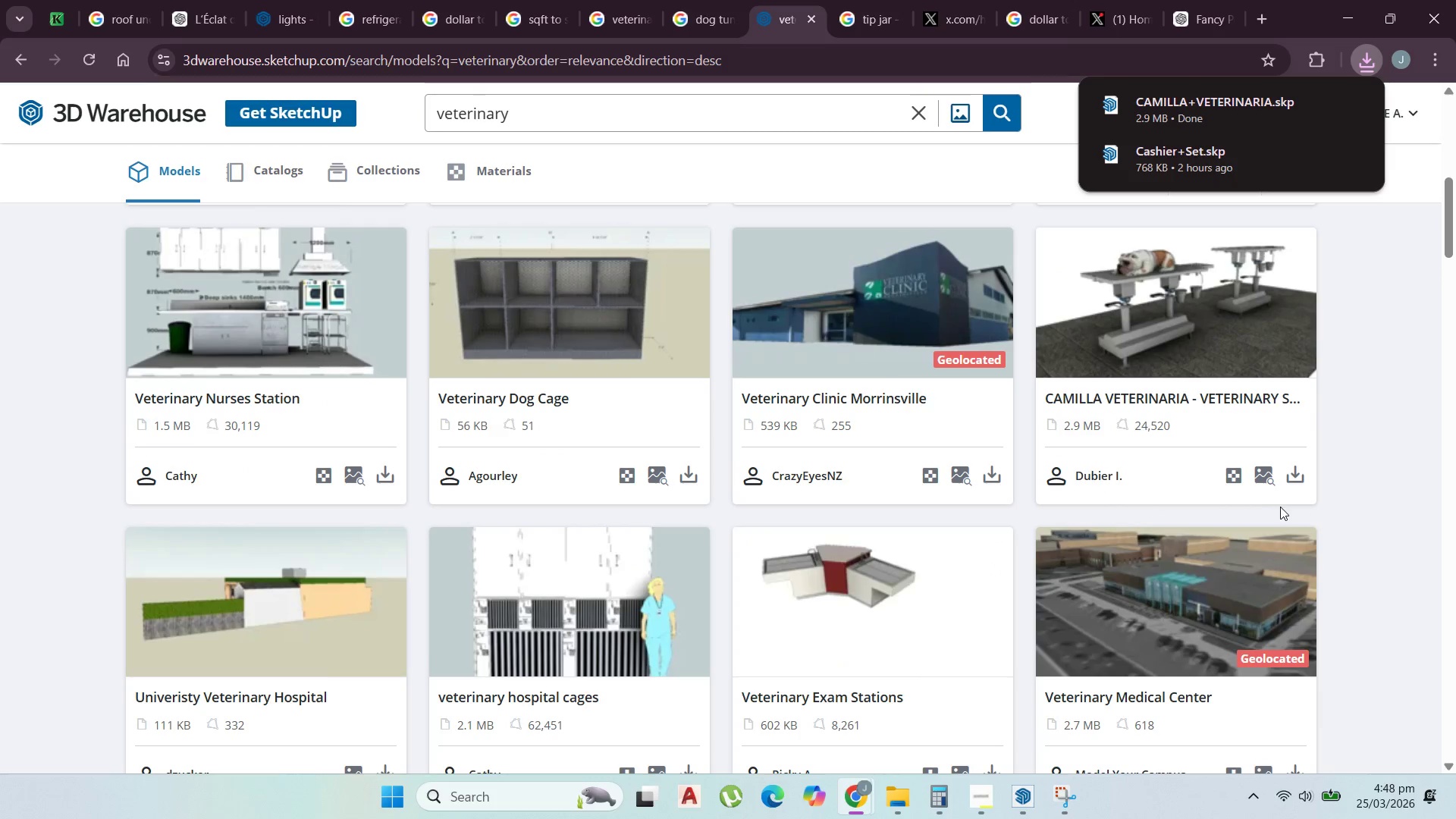 
left_click([1272, 107])
 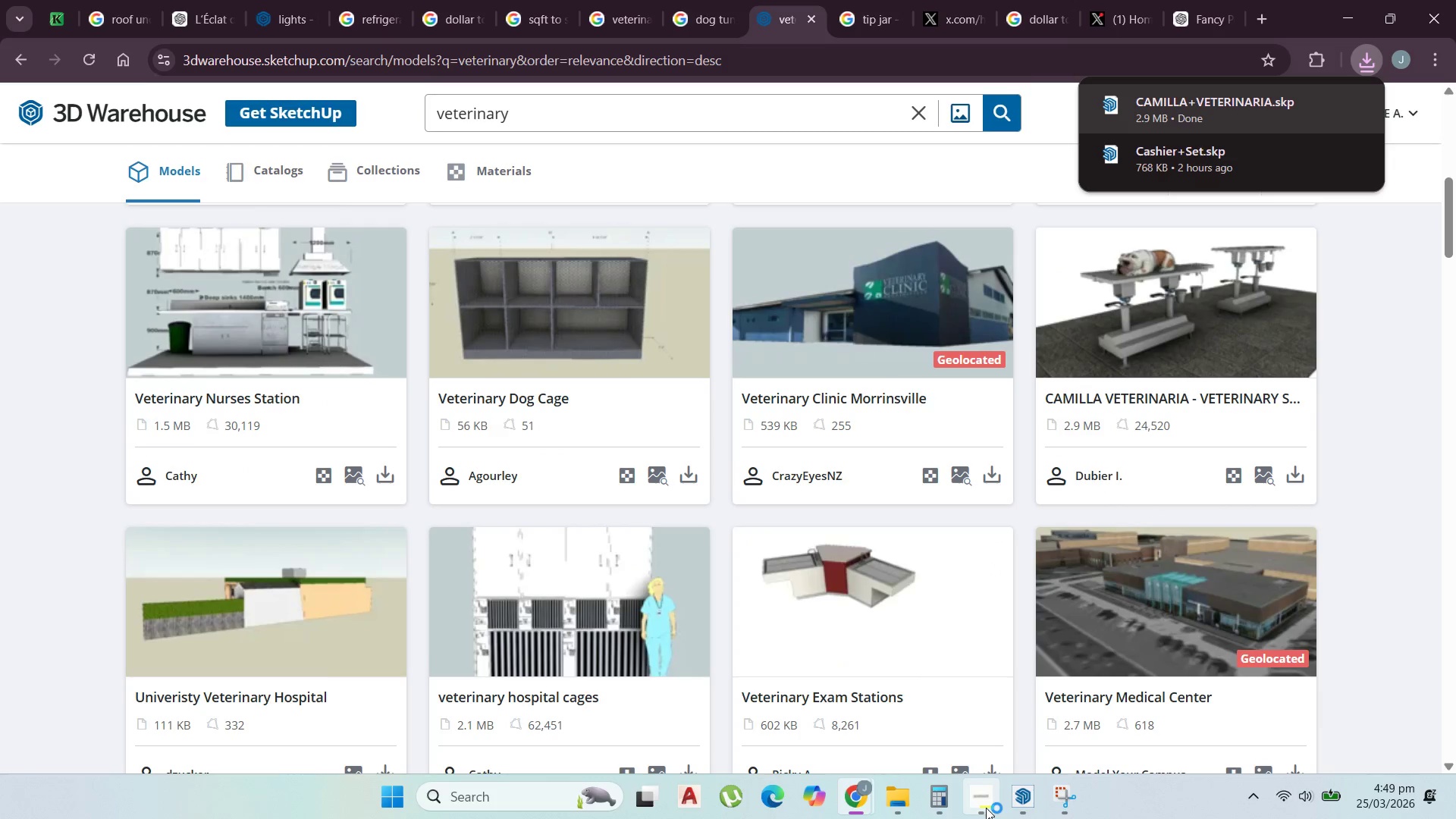 
left_click([984, 807])